 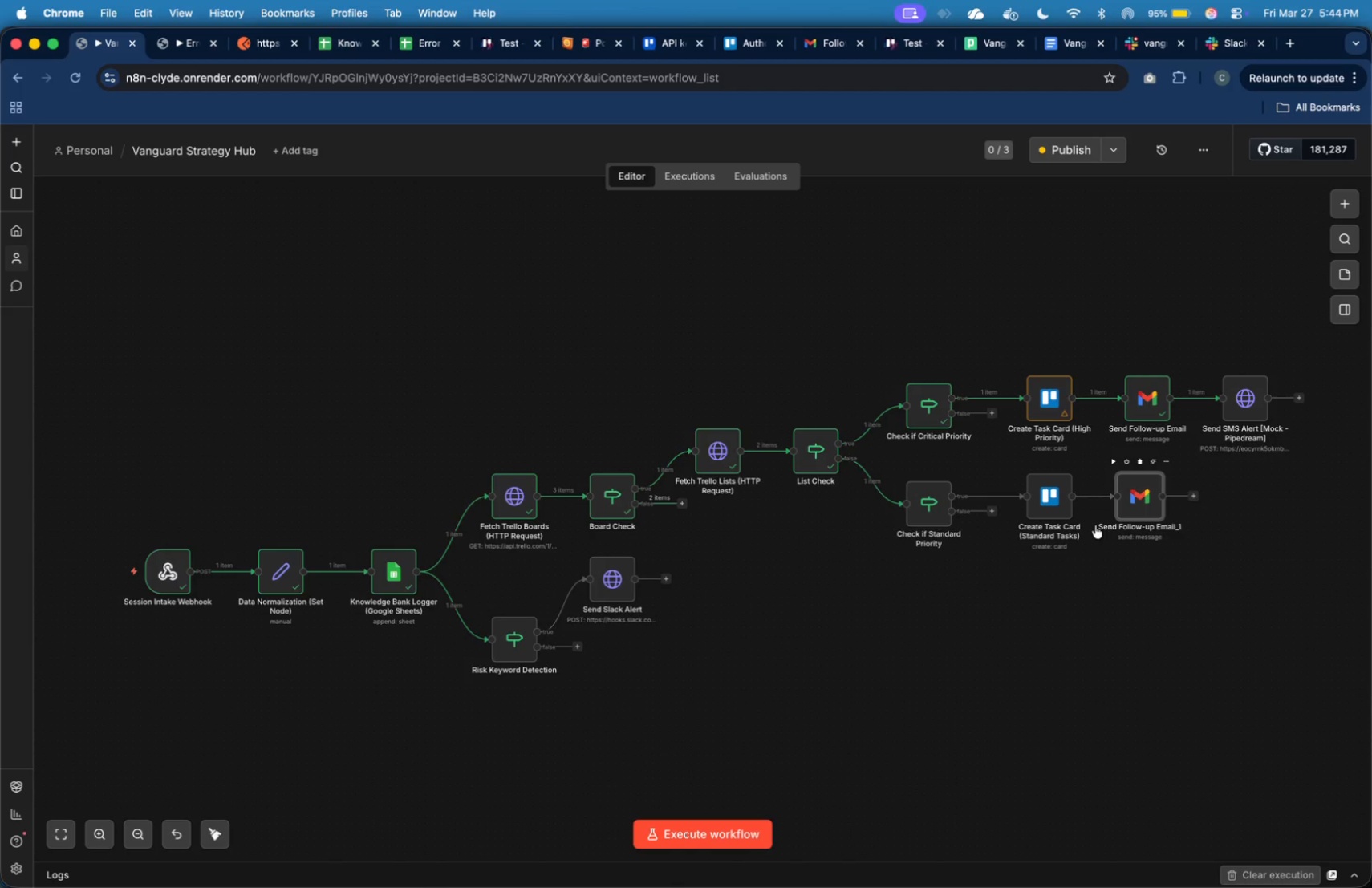 
mouse_move([1147, 480])
 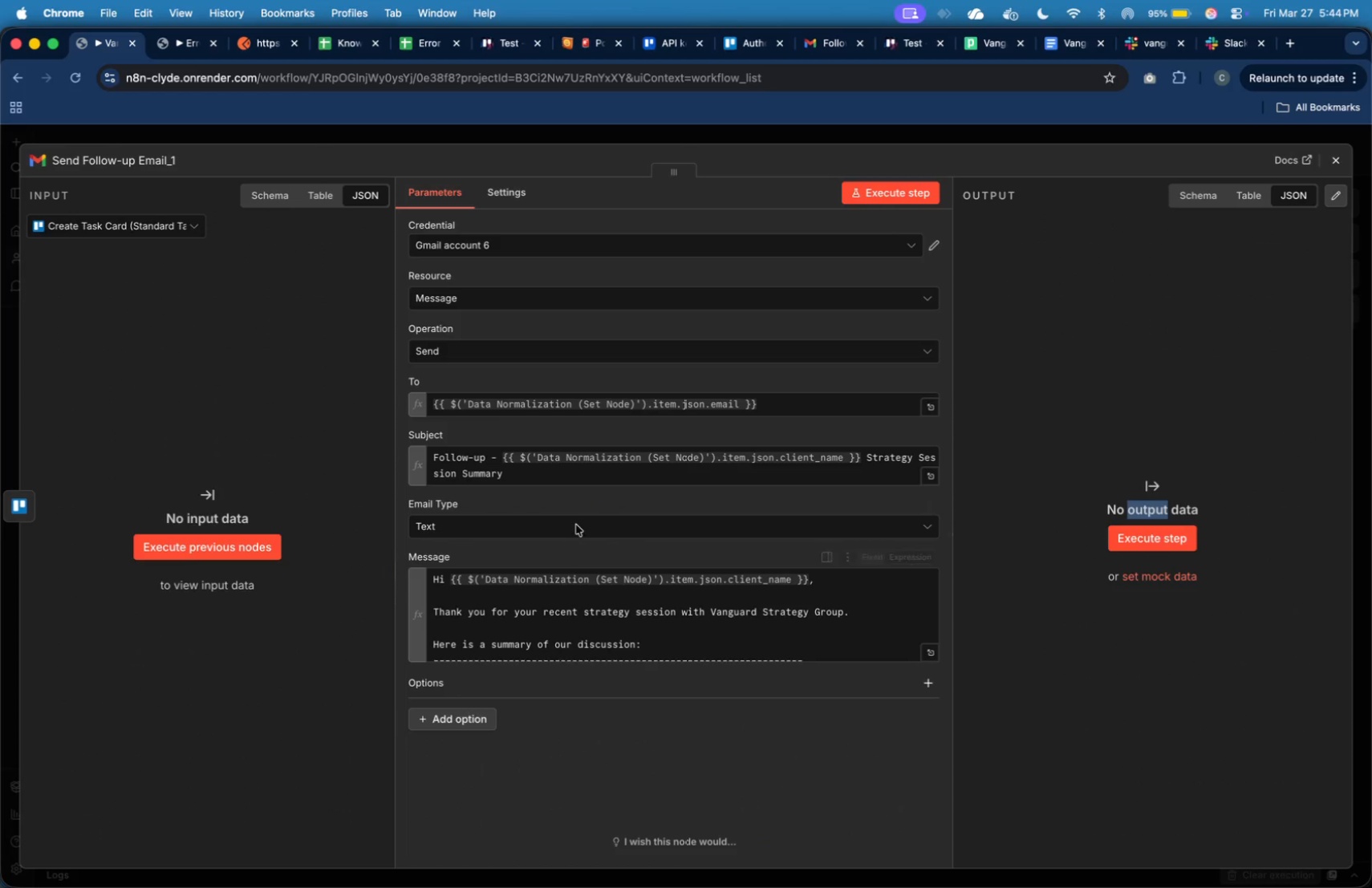 
left_click([594, 507])
 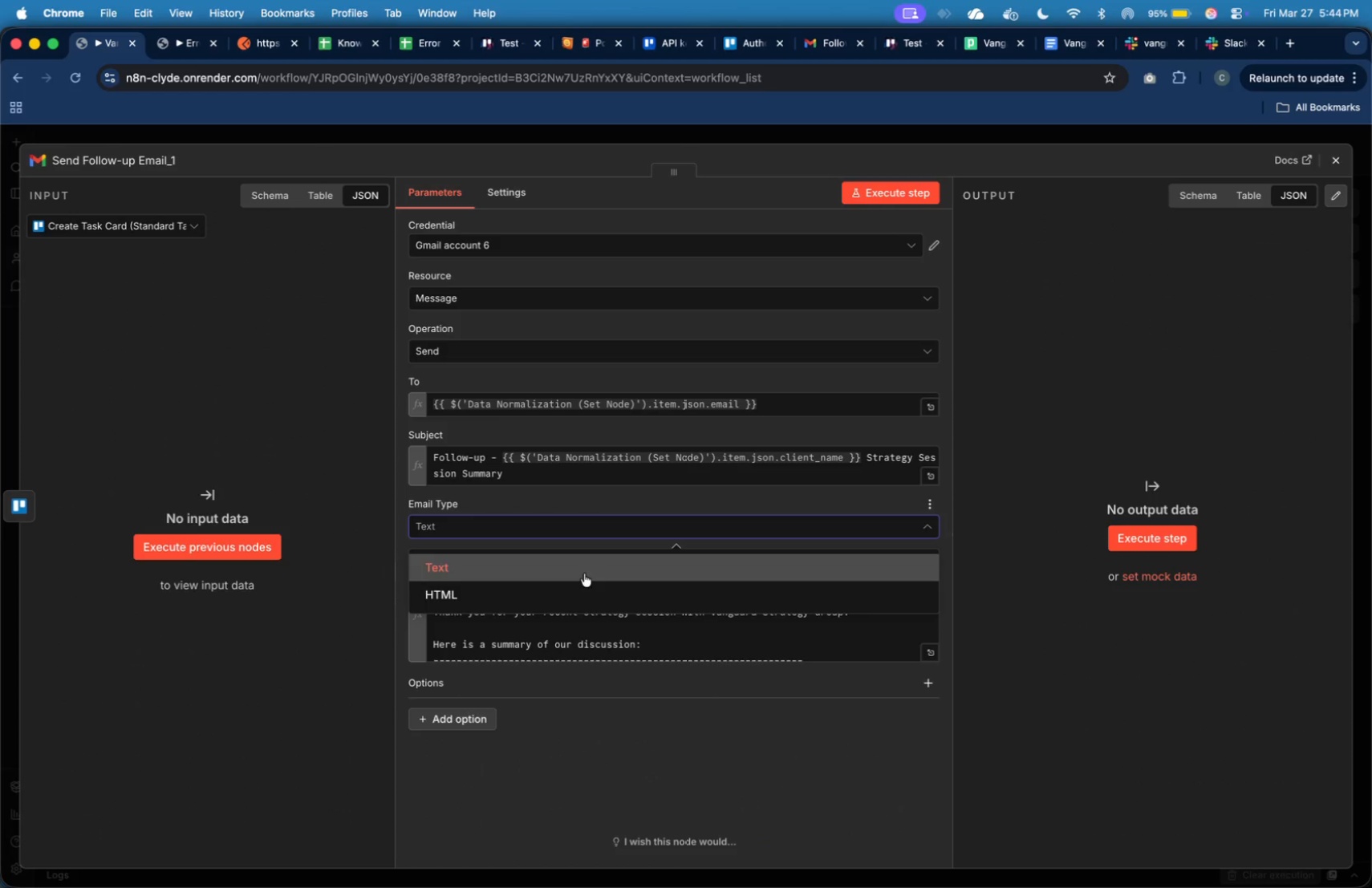 
left_click([579, 587])
 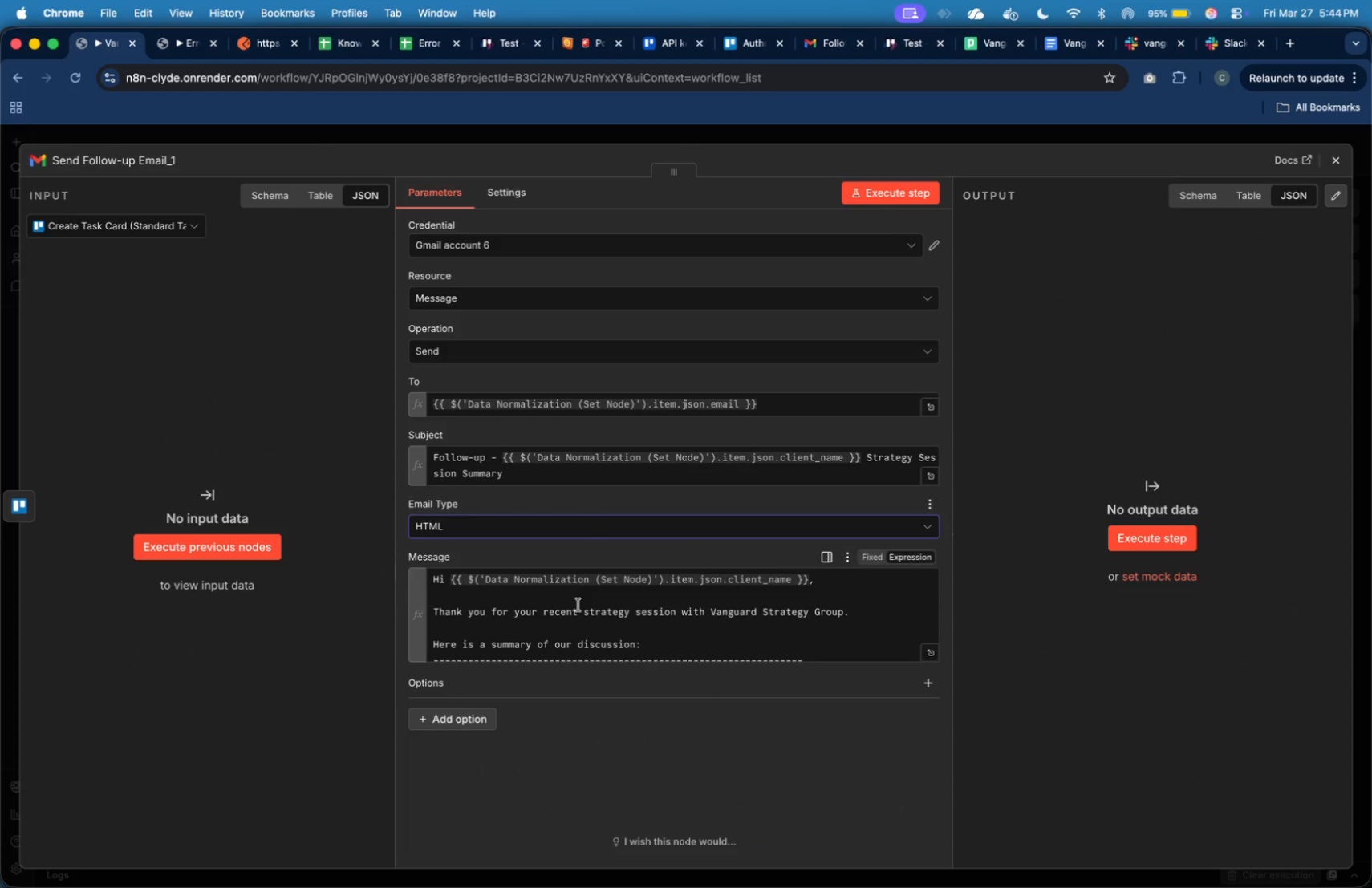 
left_click([578, 606])
 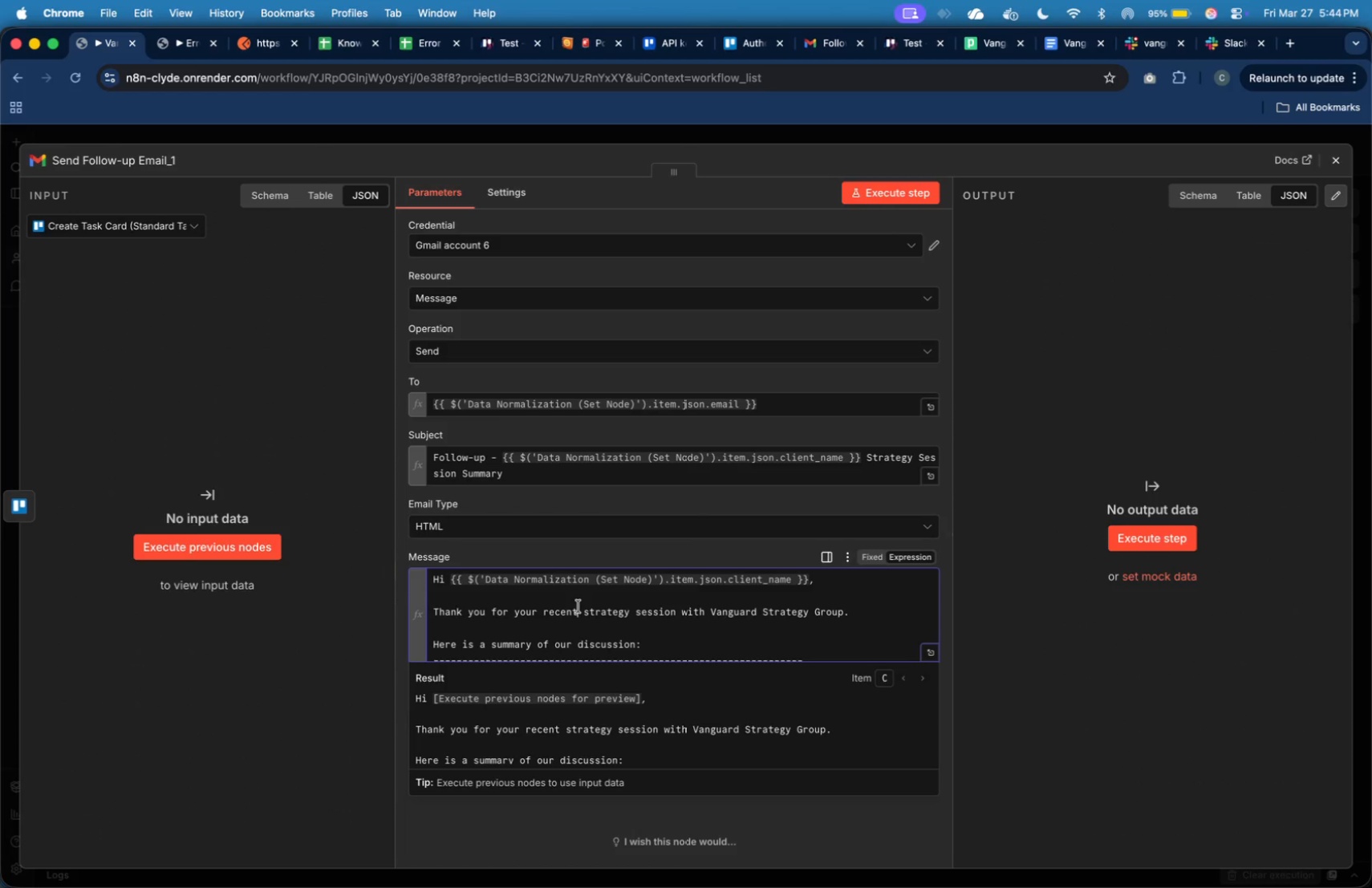 
key(Meta+A)
 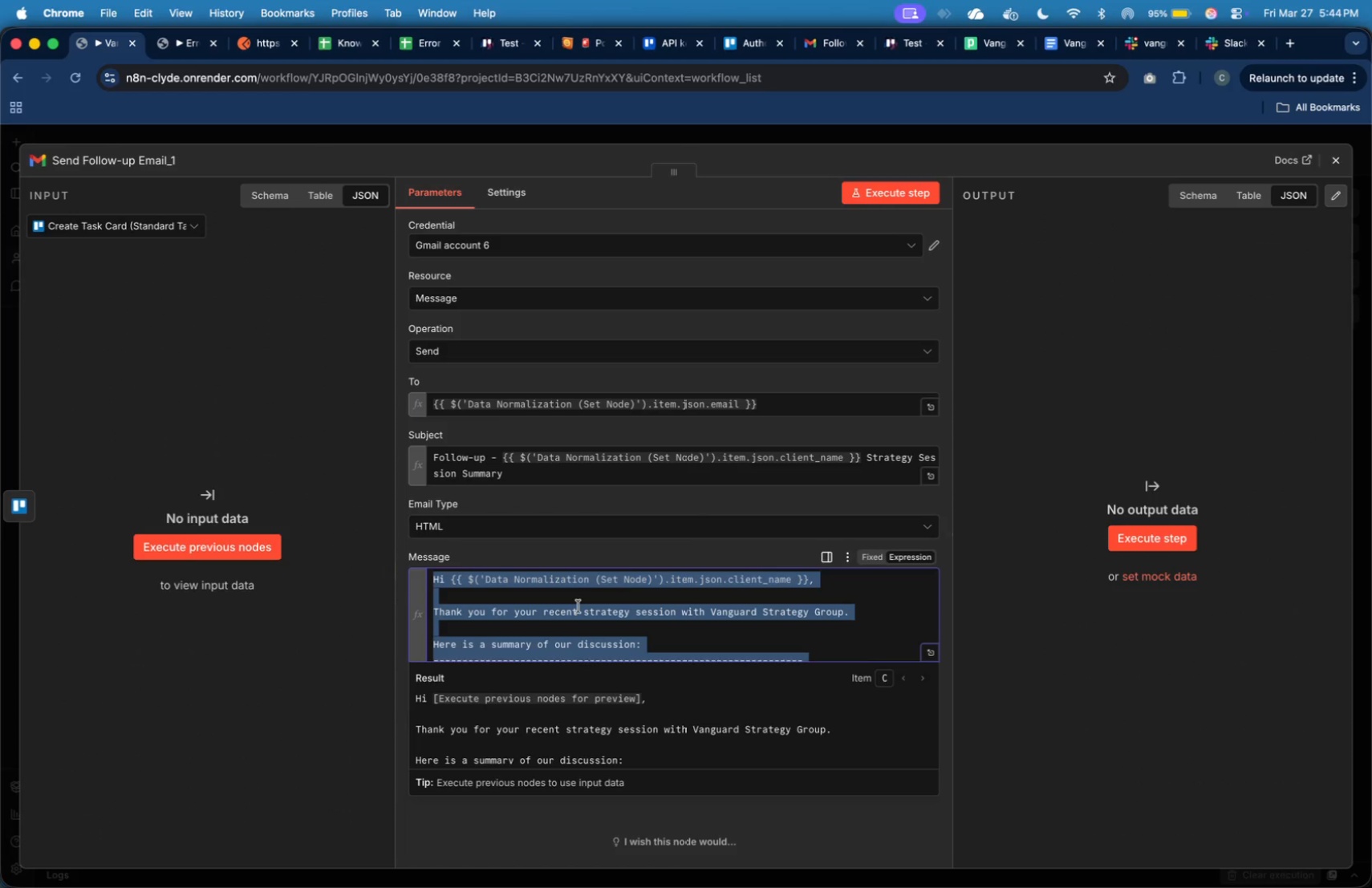 
key(Meta+V)
 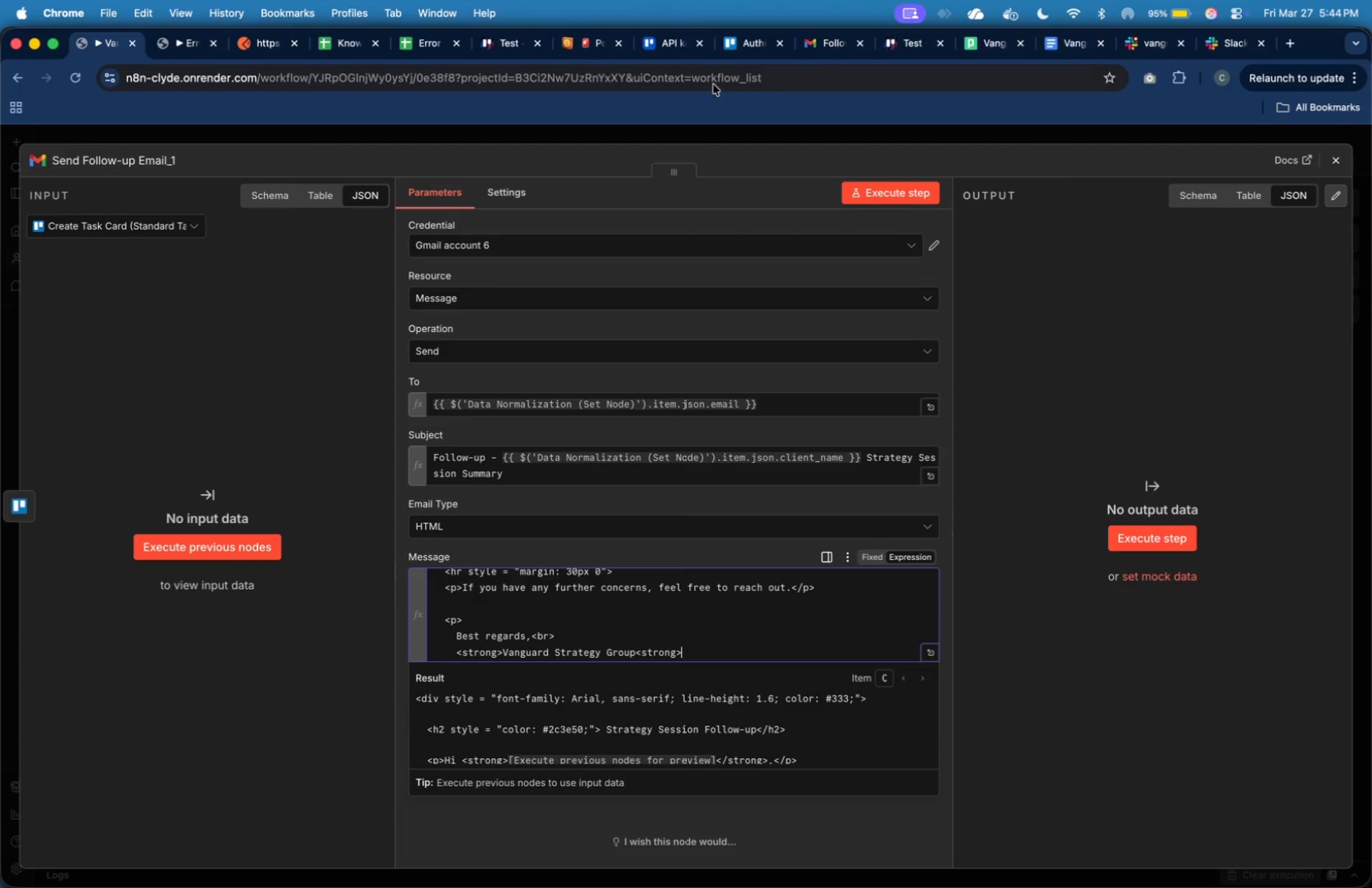 
left_click([829, 51])
 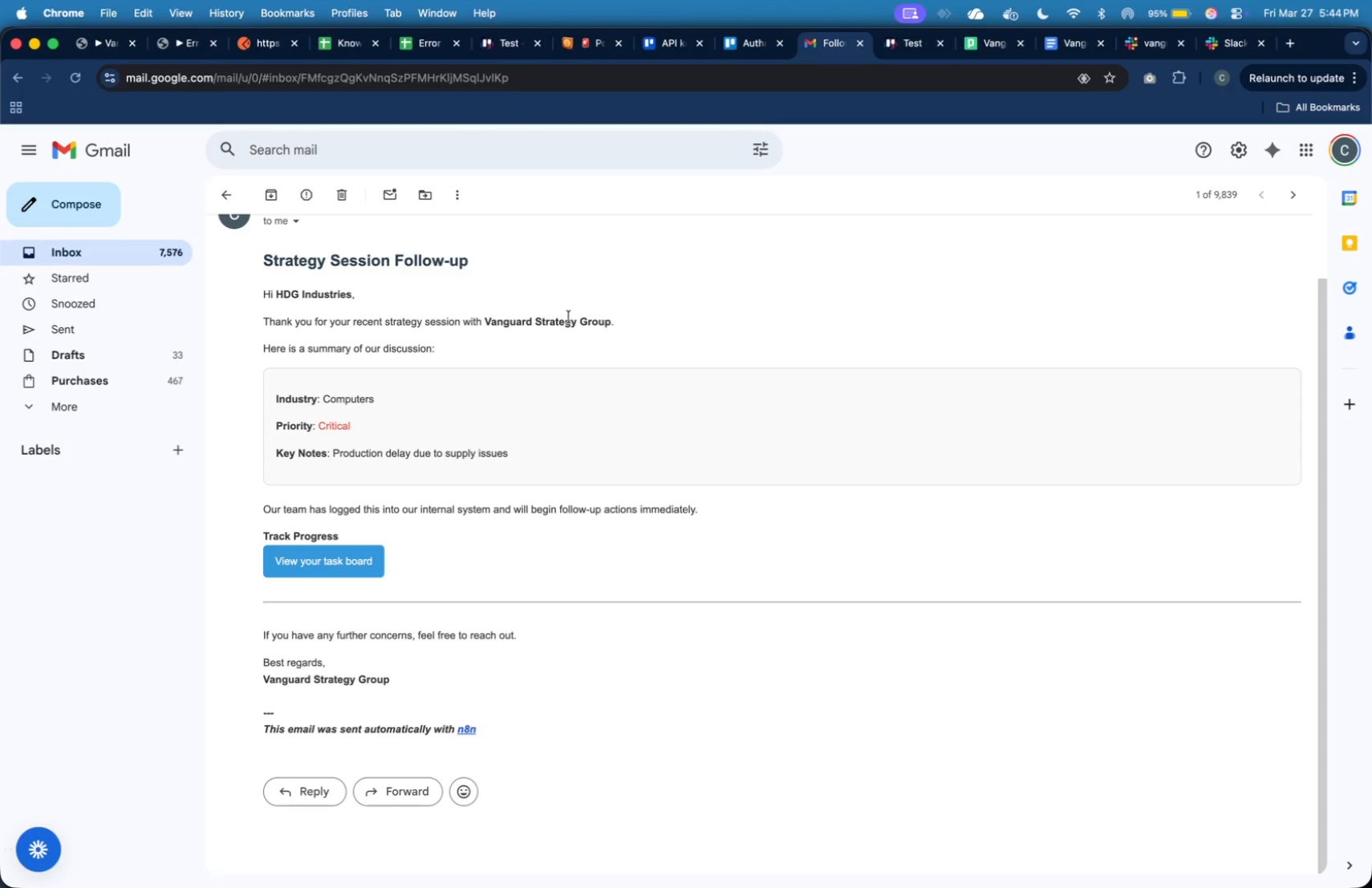 
scroll: coordinate [569, 317], scroll_direction: up, amount: 9.0
 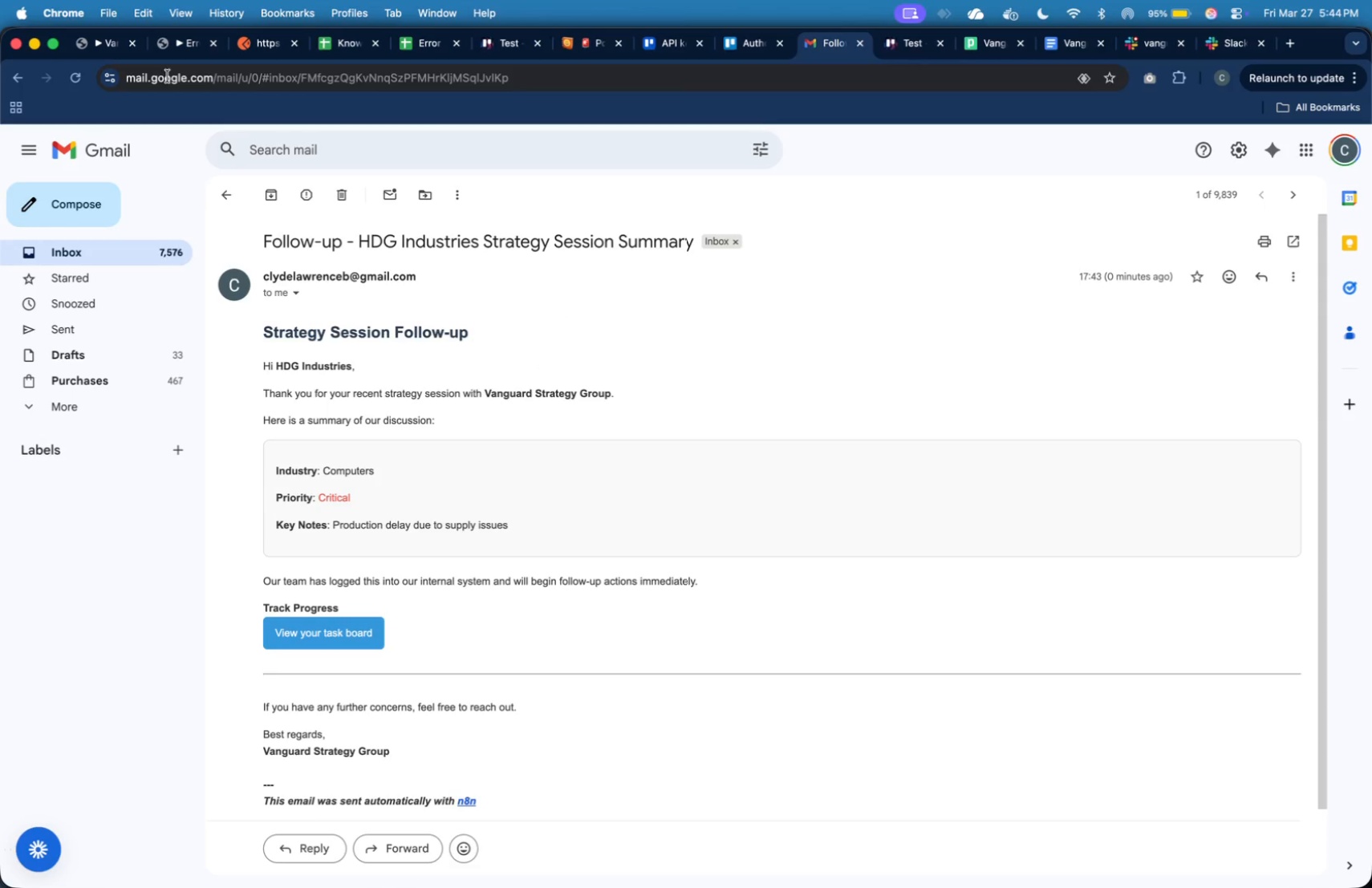 
left_click([100, 52])
 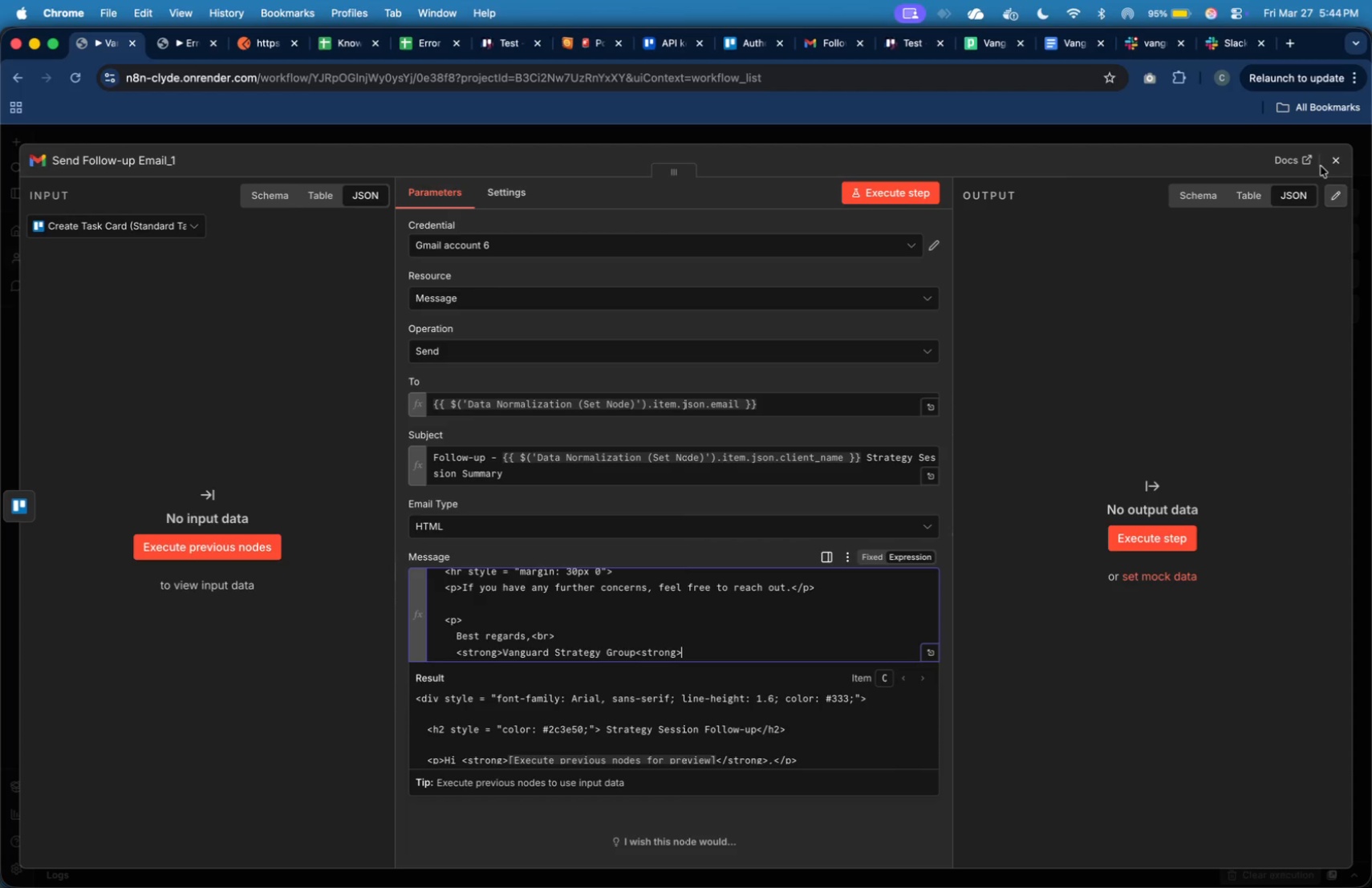 
left_click([1325, 164])
 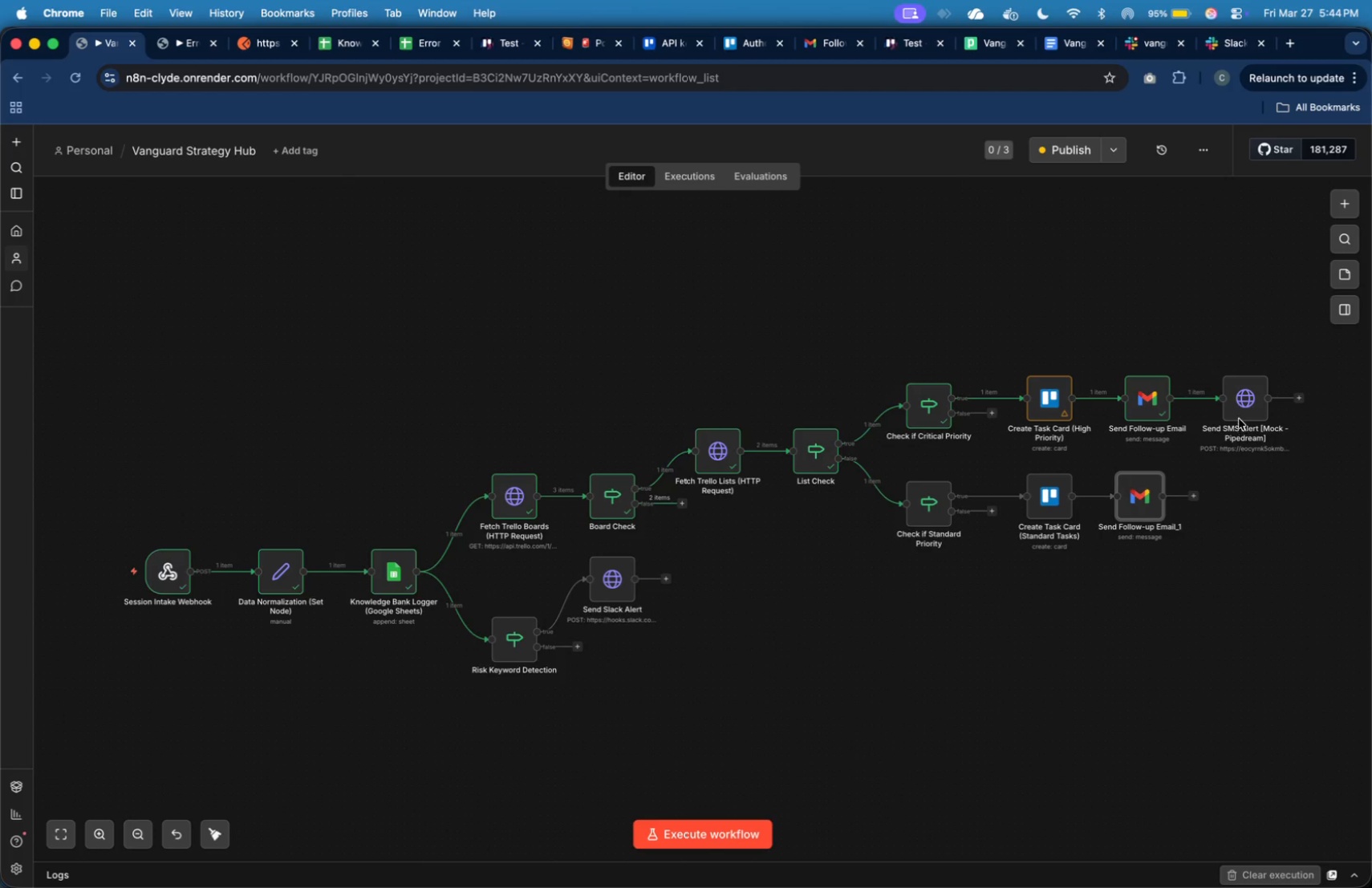 
double_click([1240, 412])
 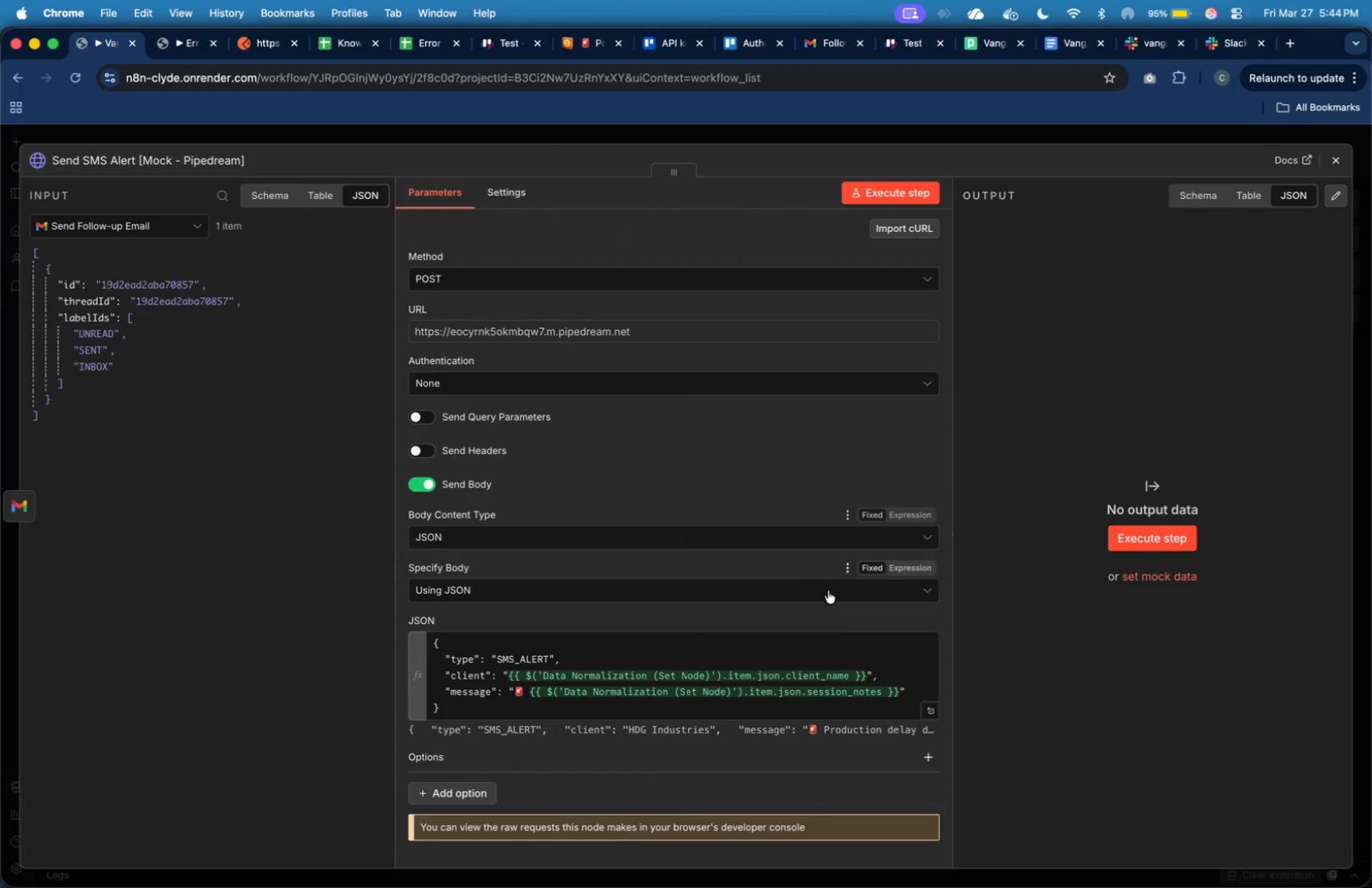 
scroll: coordinate [837, 653], scroll_direction: up, amount: 5.0
 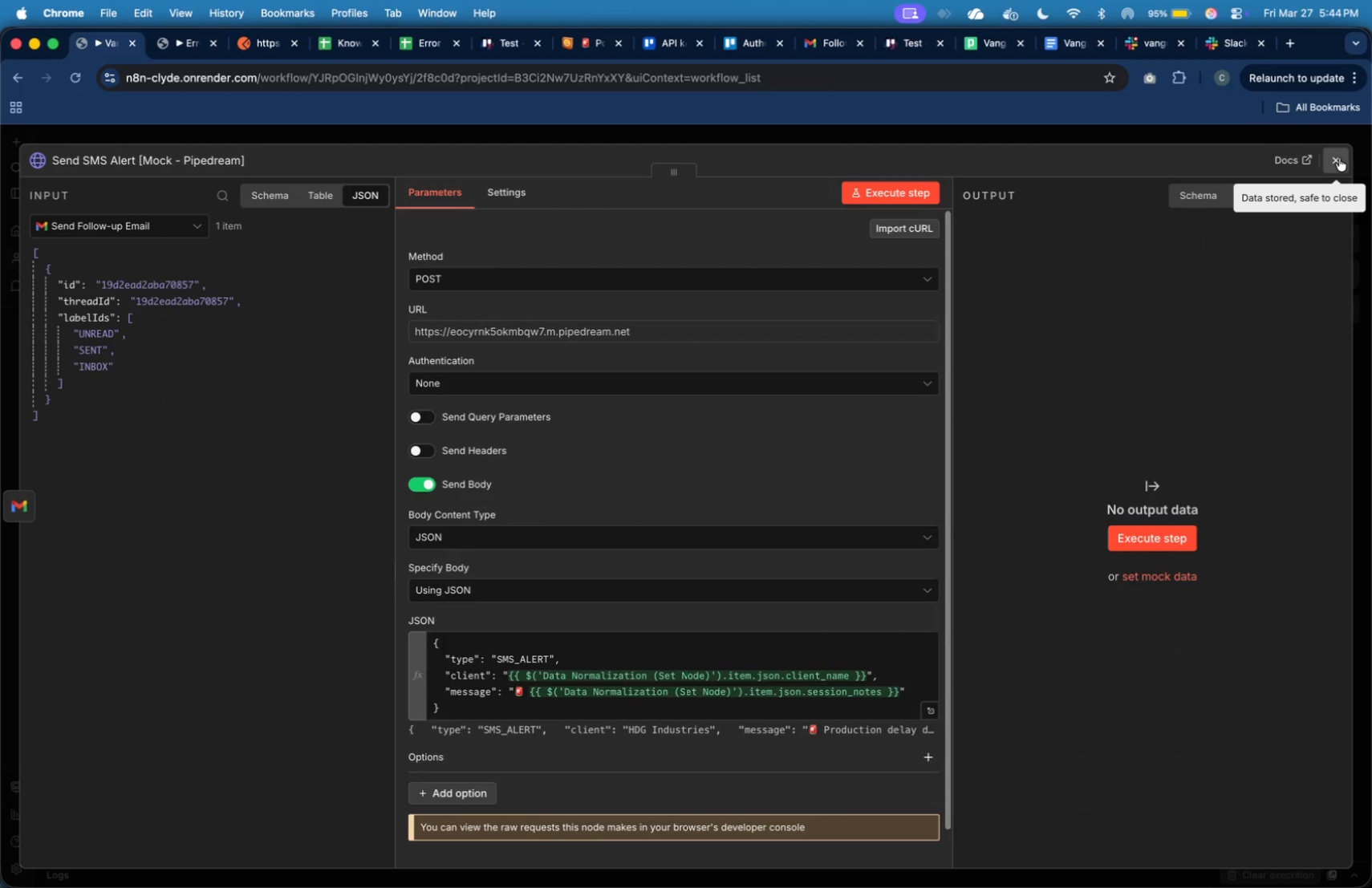 
left_click([1339, 158])
 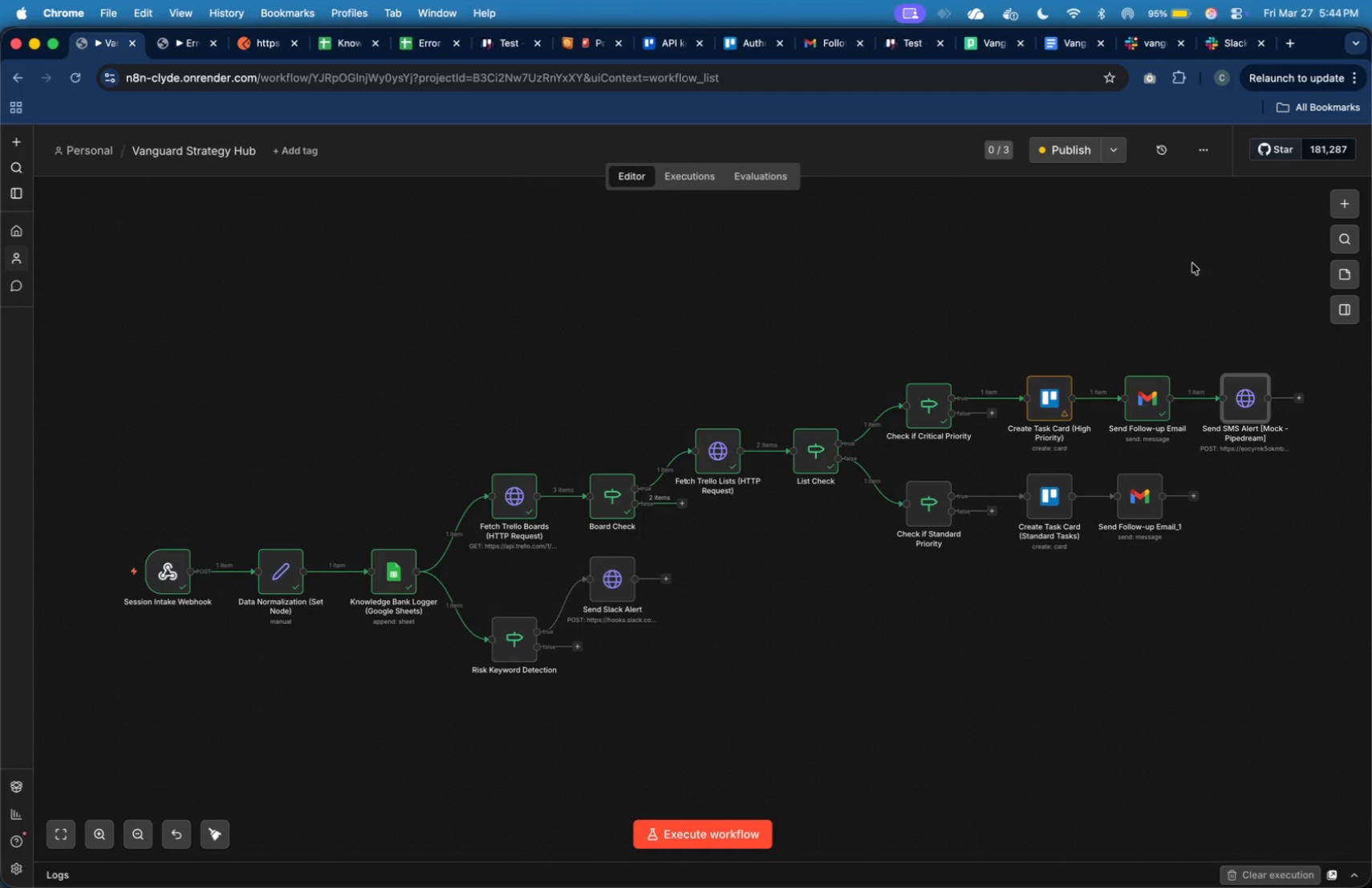 
key(Meta+Tab)